 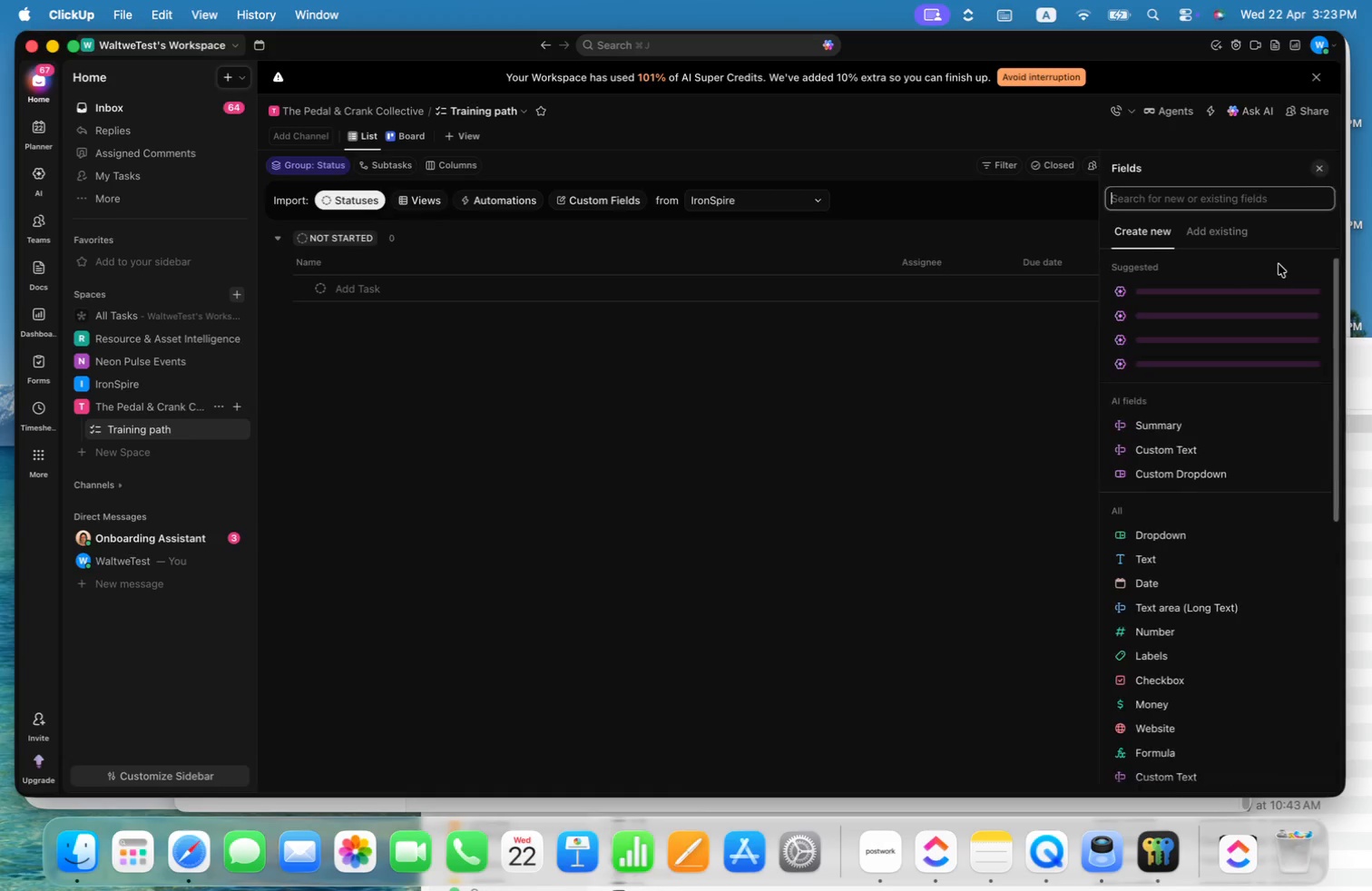 
type(drop)
 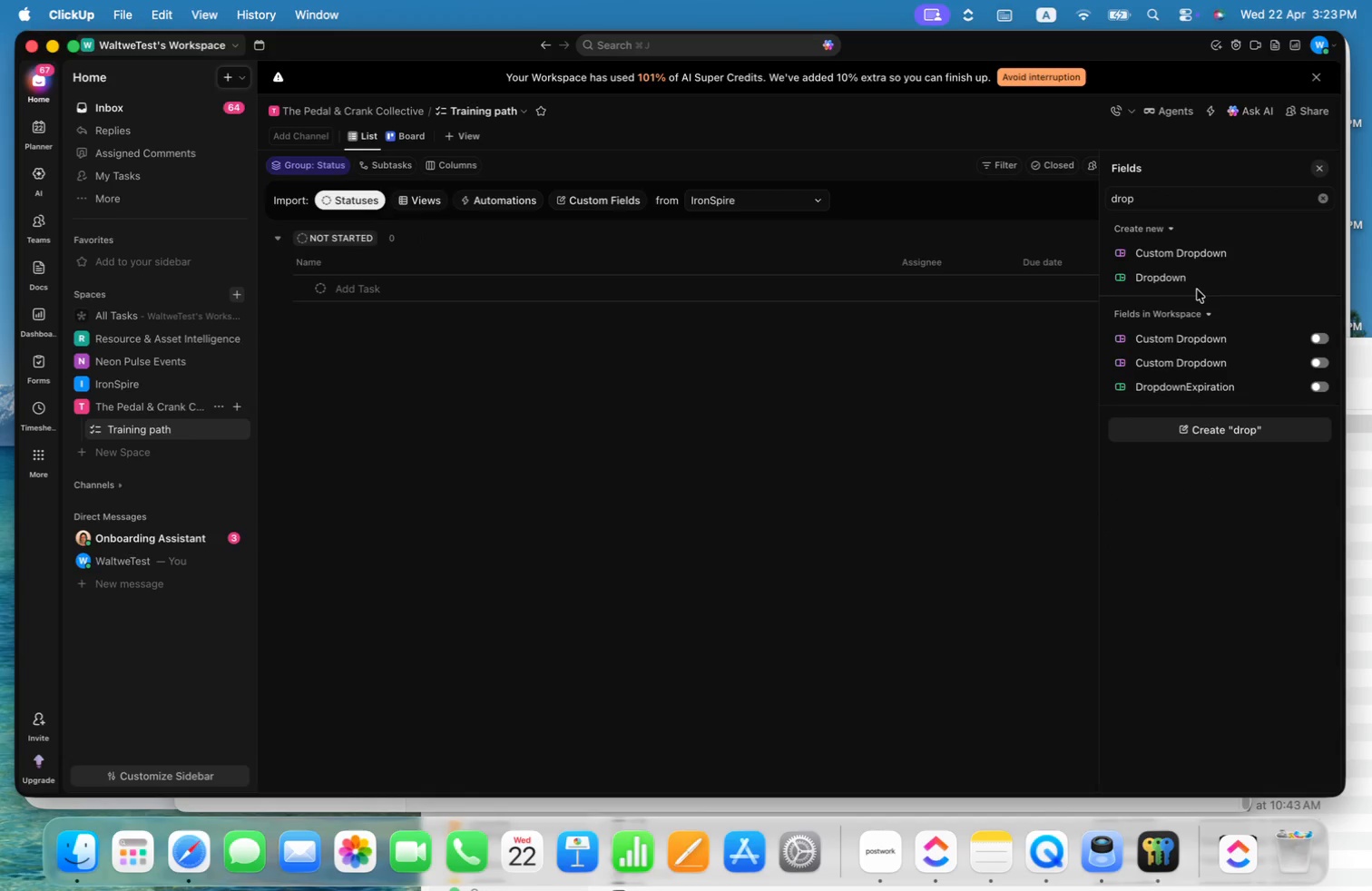 
double_click([1193, 279])
 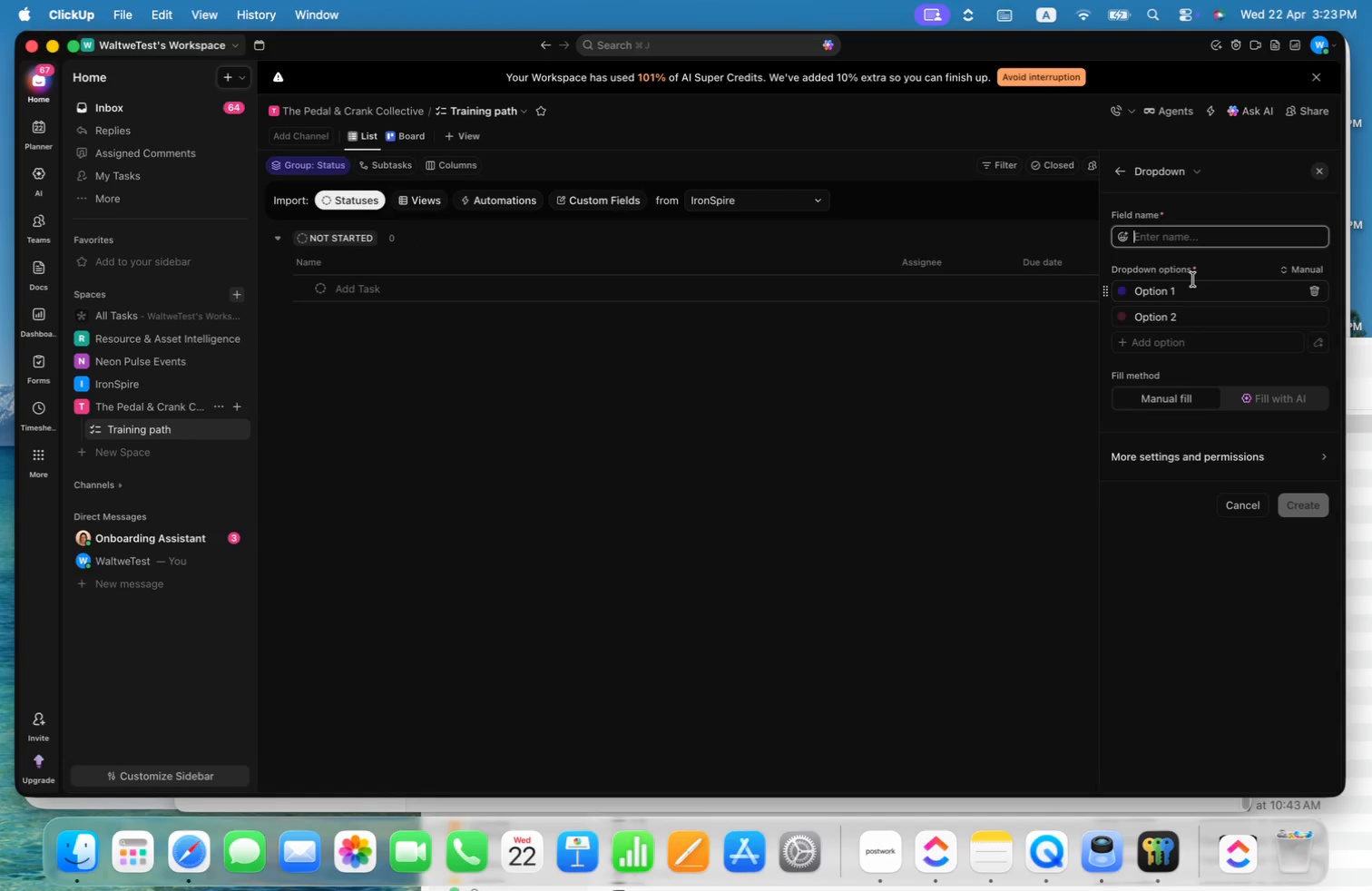 
key(Meta+V)
 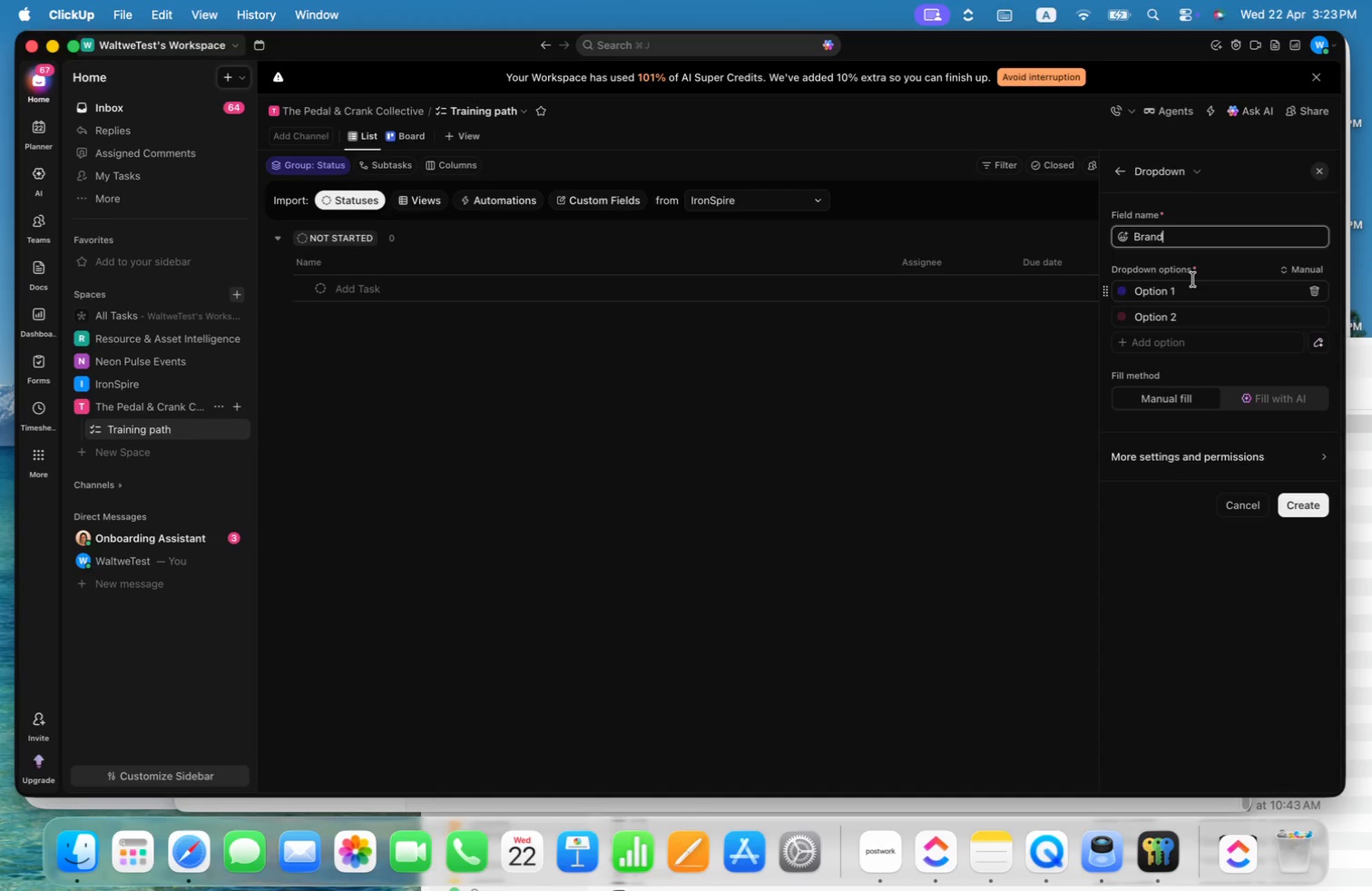 
key(Meta+CommandLeft)
 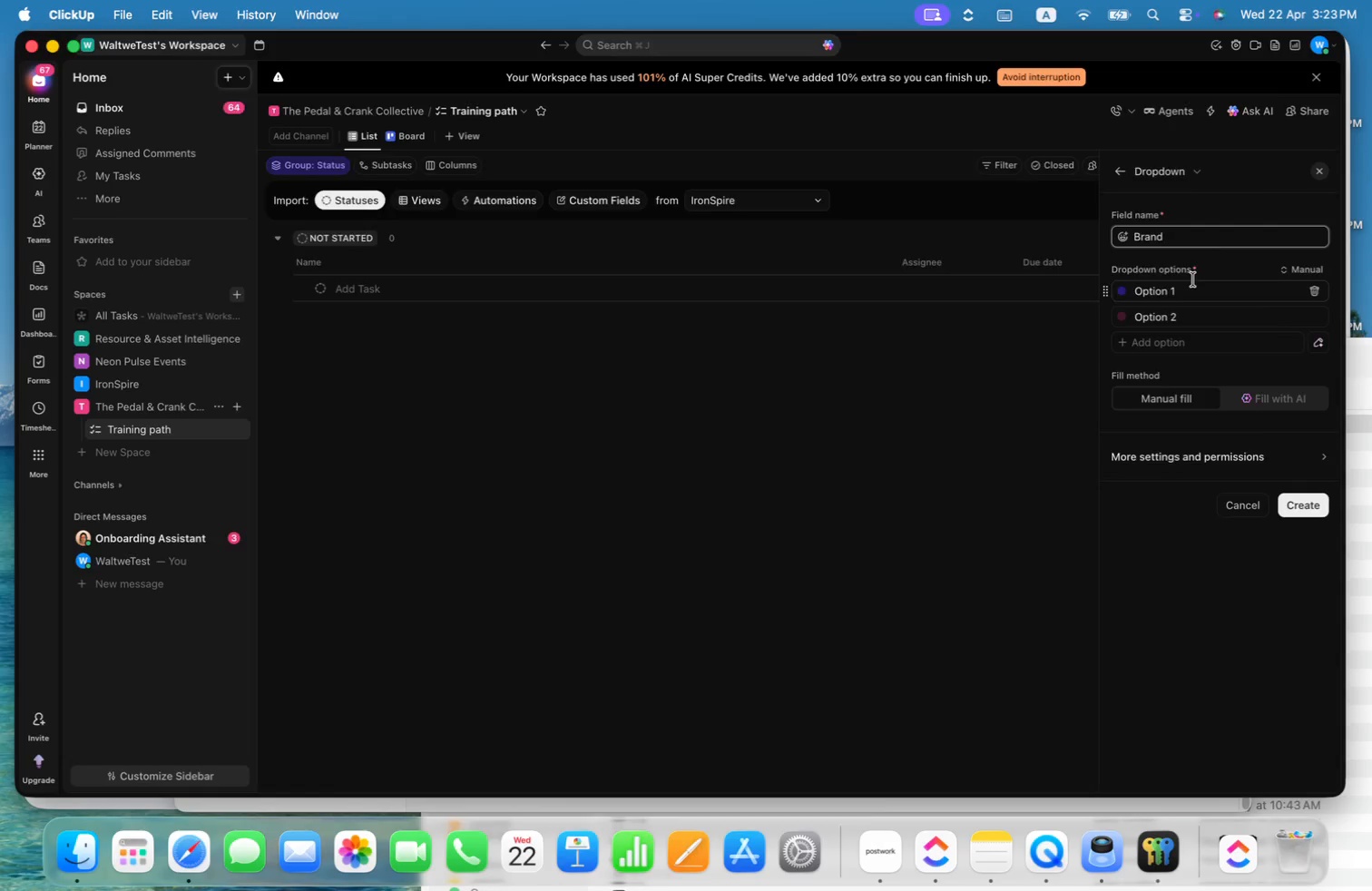 
key(Meta+Tab)